 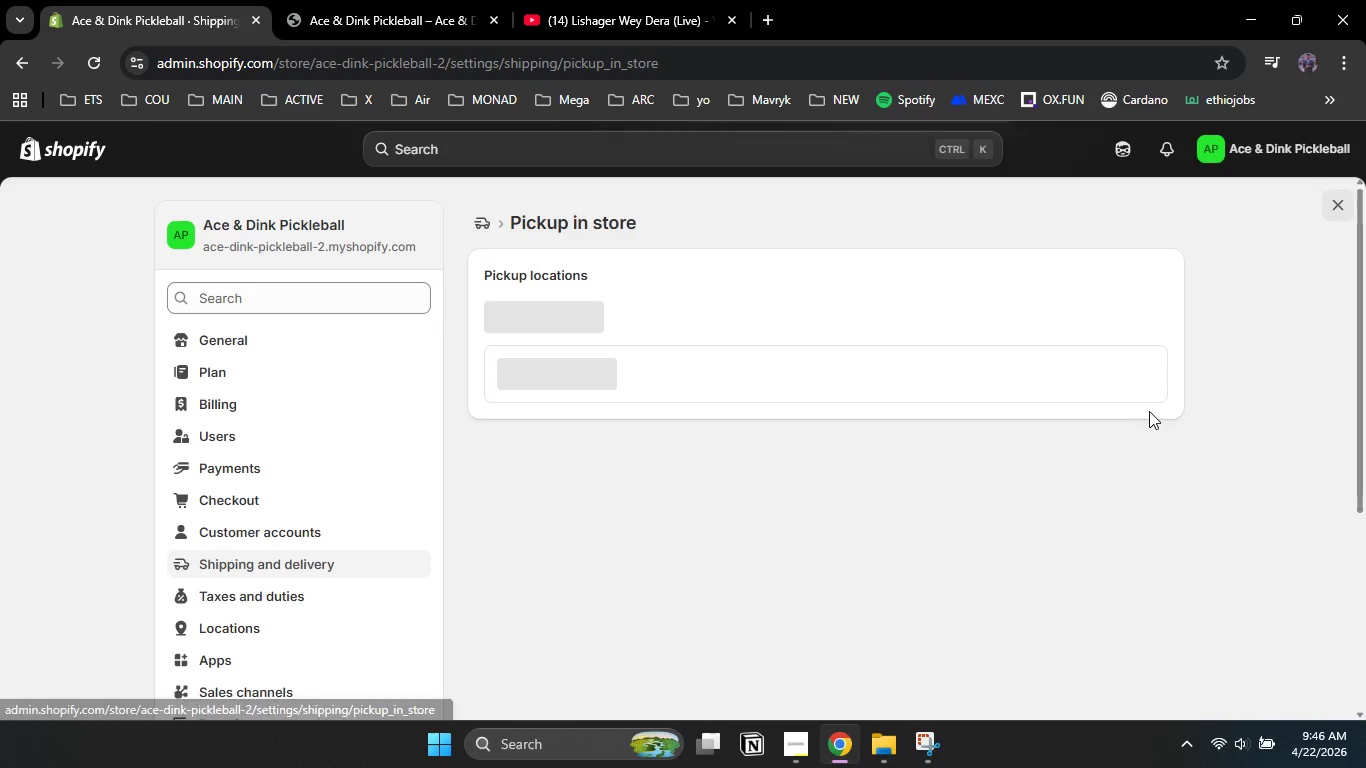 
left_click([934, 765])
 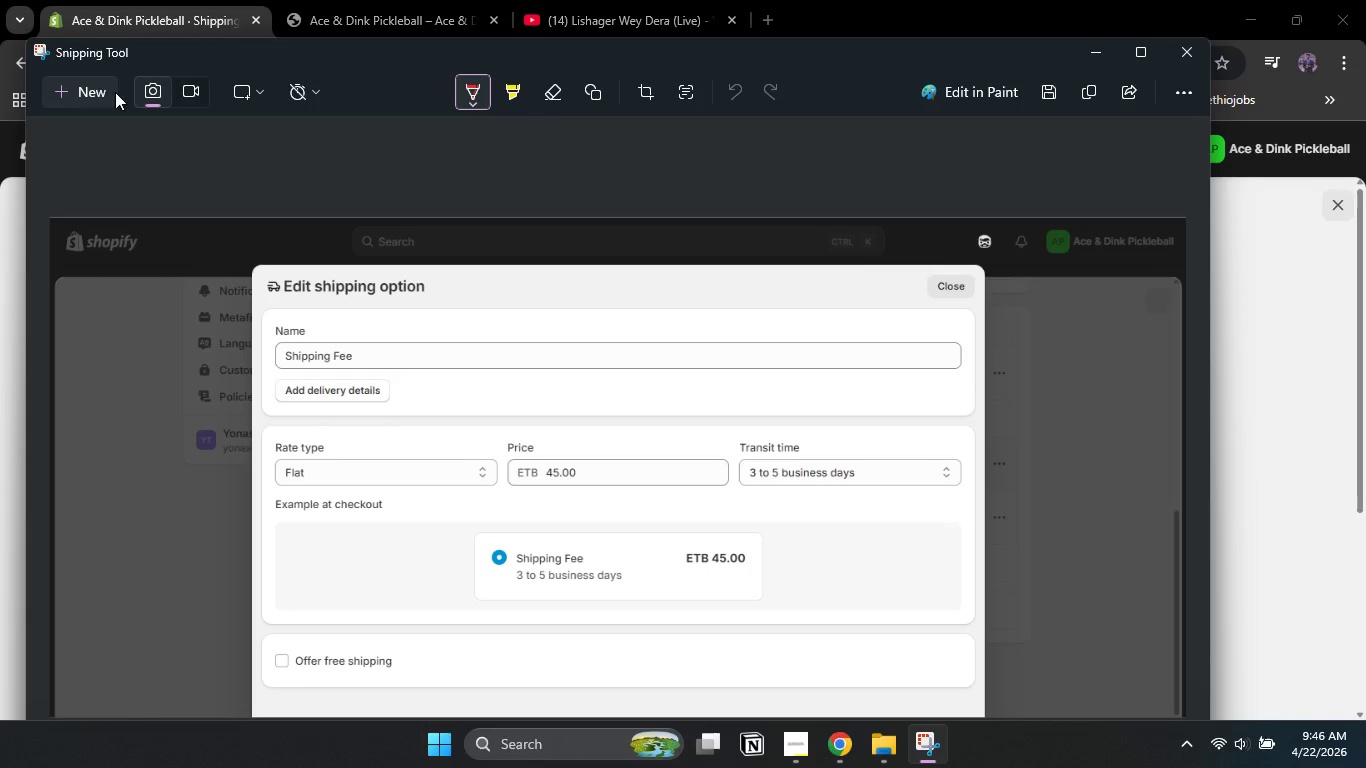 
left_click([84, 87])
 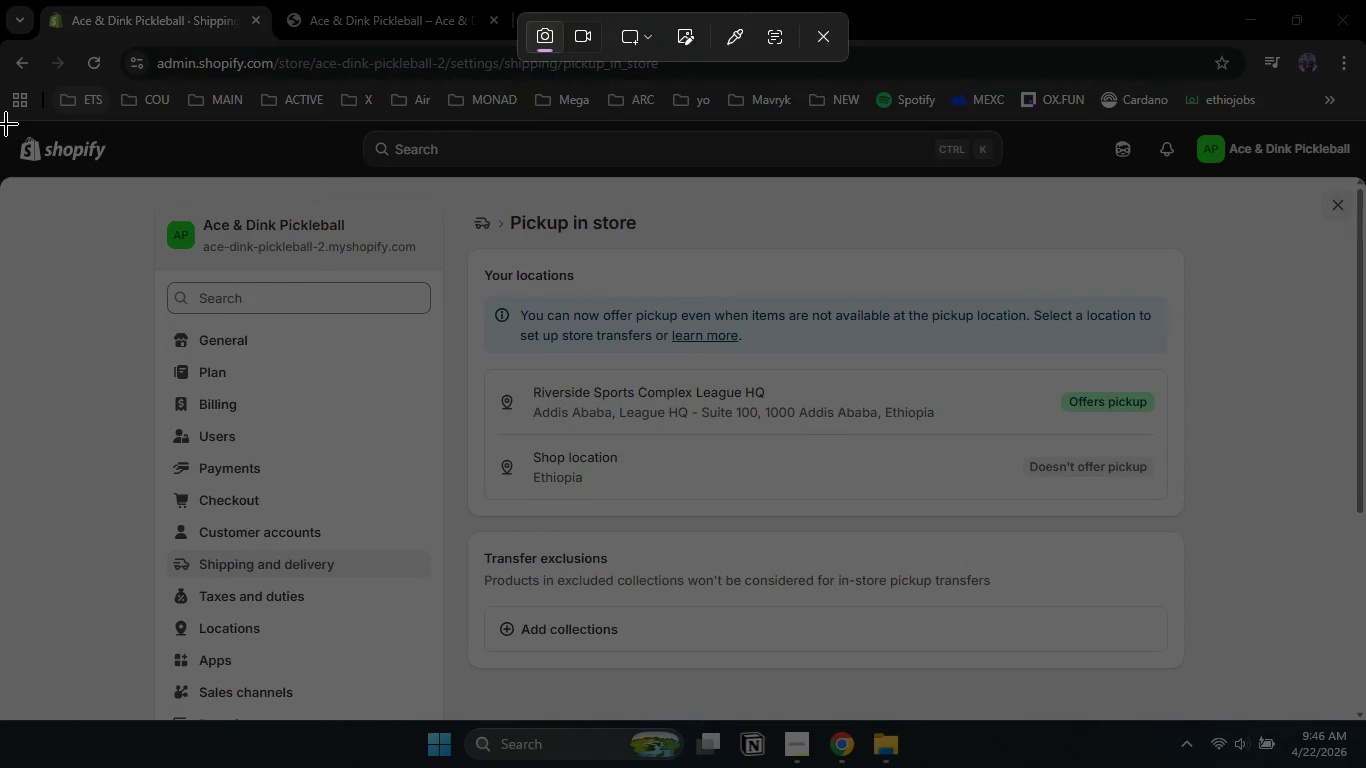 
left_click_drag(start_coordinate=[2, 115], to_coordinate=[1365, 722])
 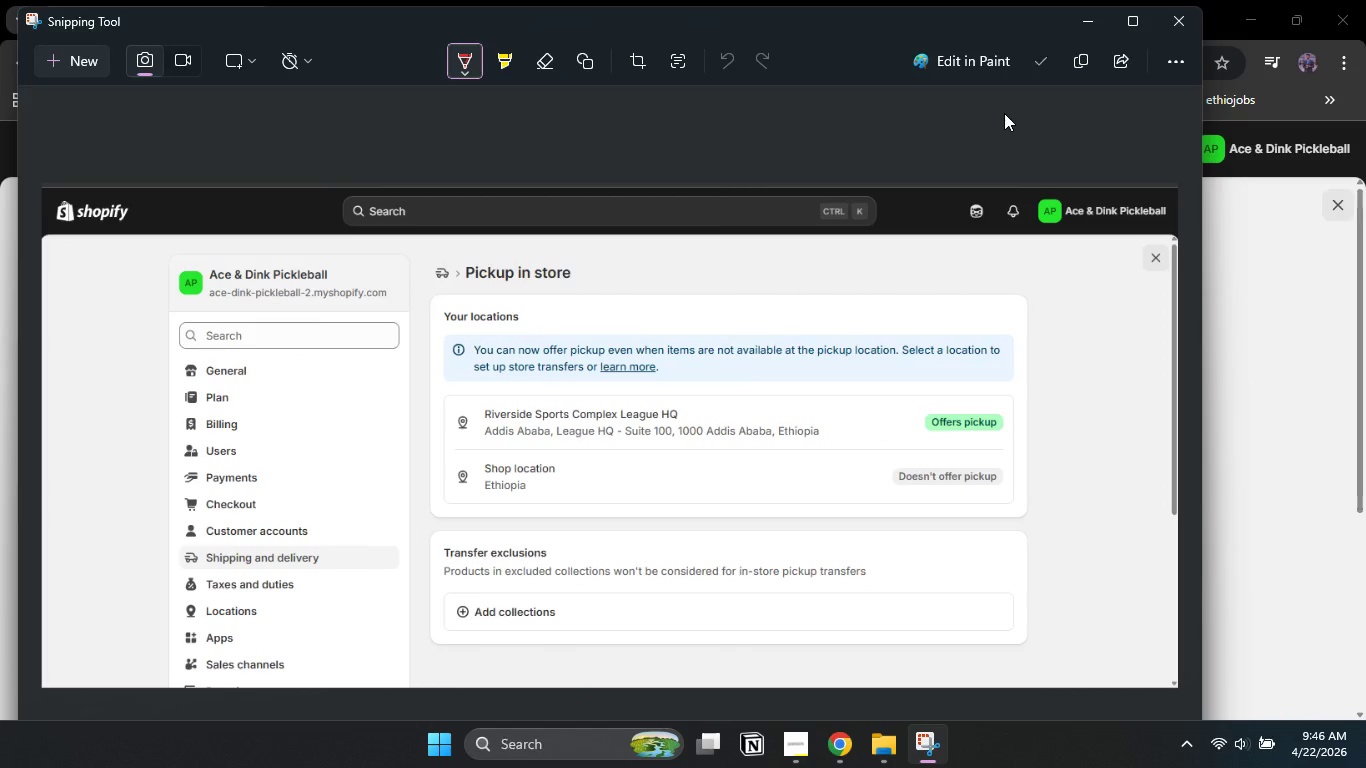 
left_click([1043, 55])
 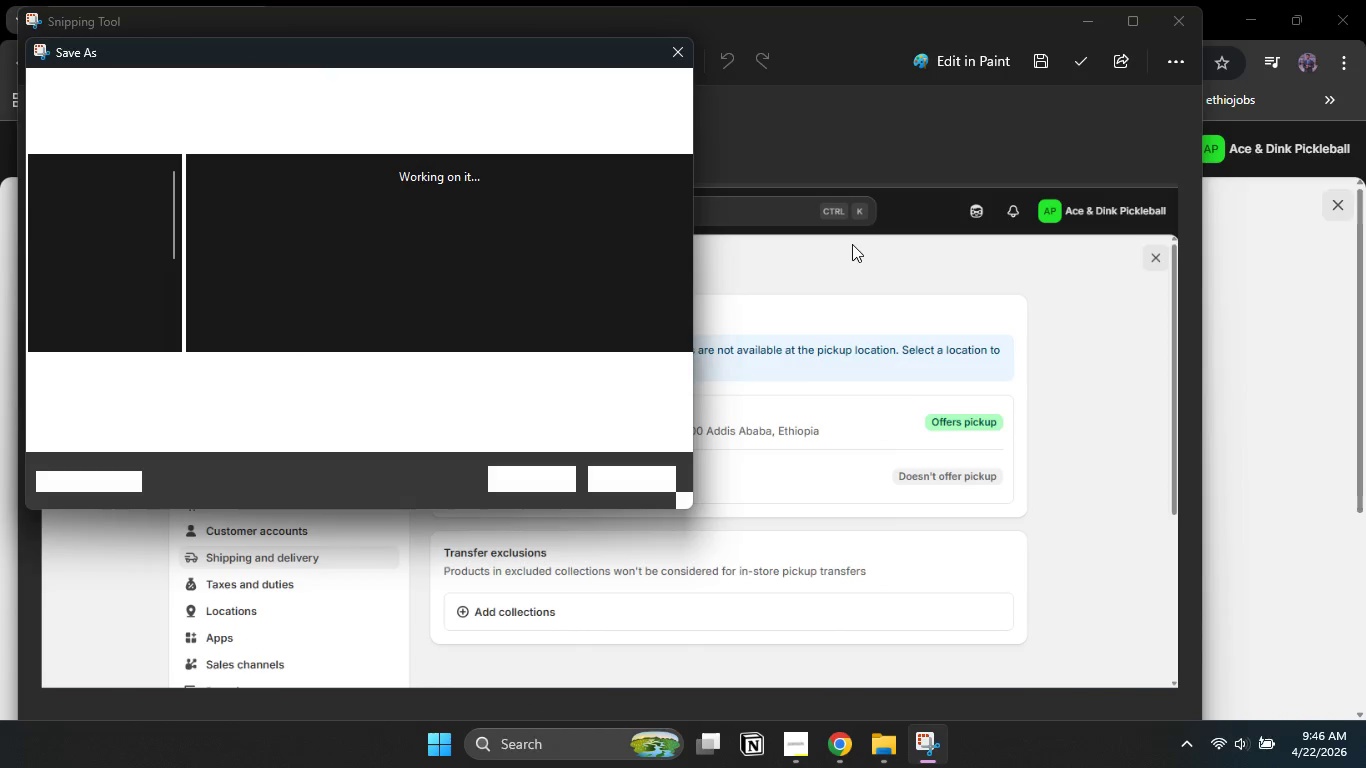 
type(pickup 1)
 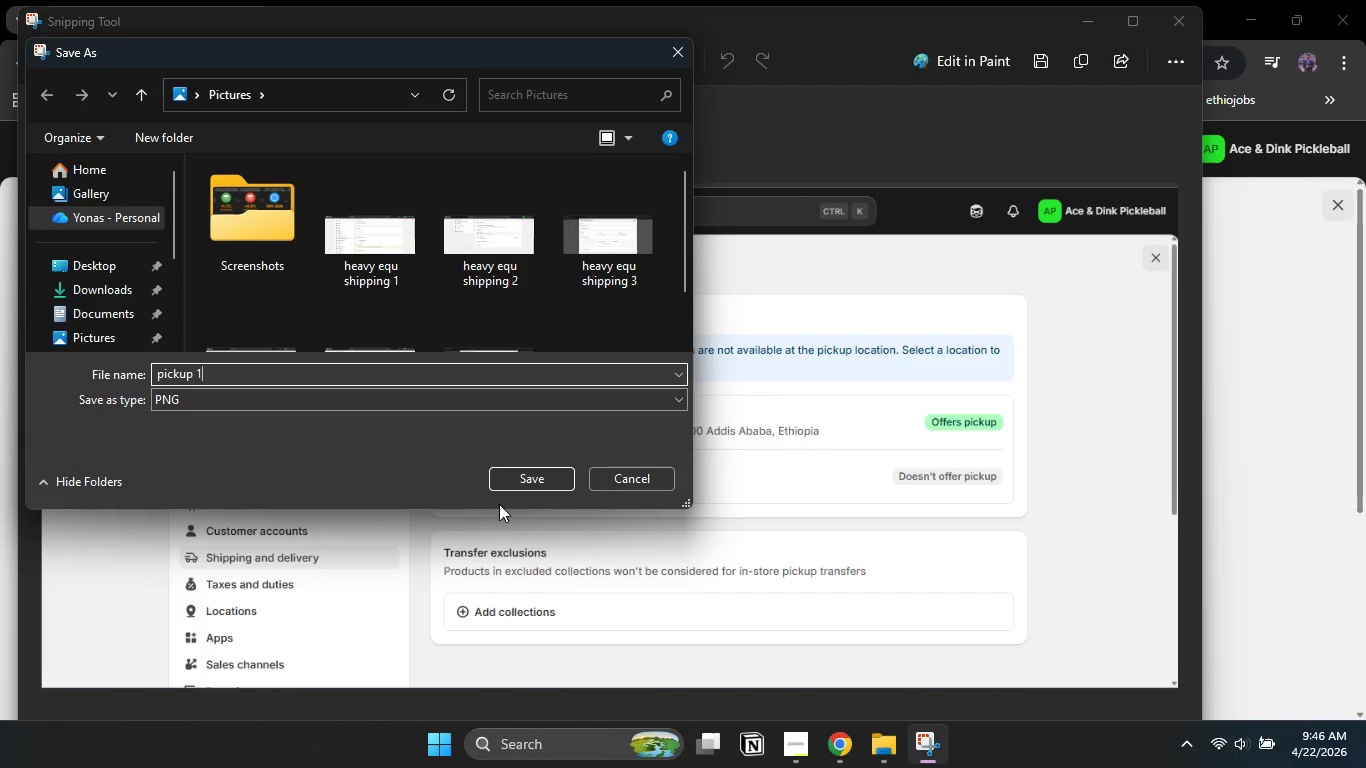 
left_click([530, 484])
 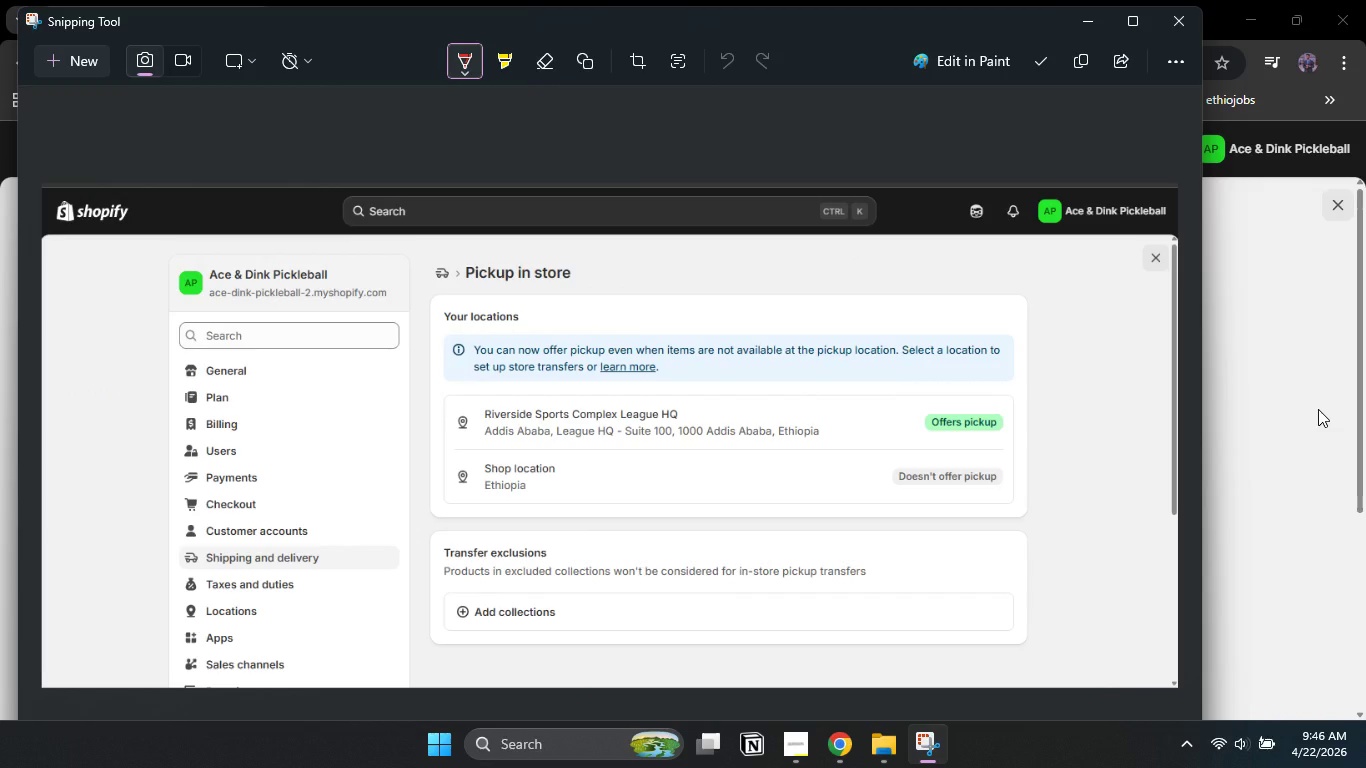 
left_click([1318, 409])
 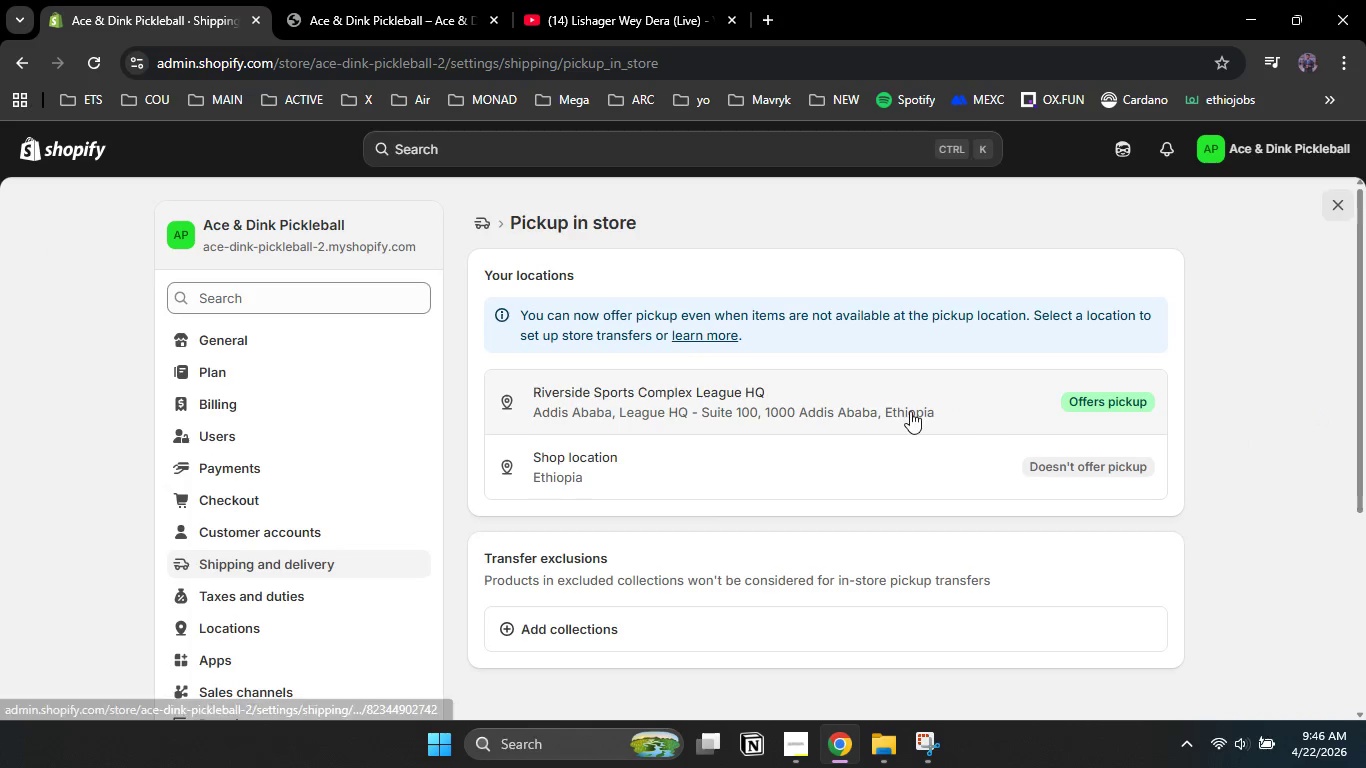 
left_click([910, 411])
 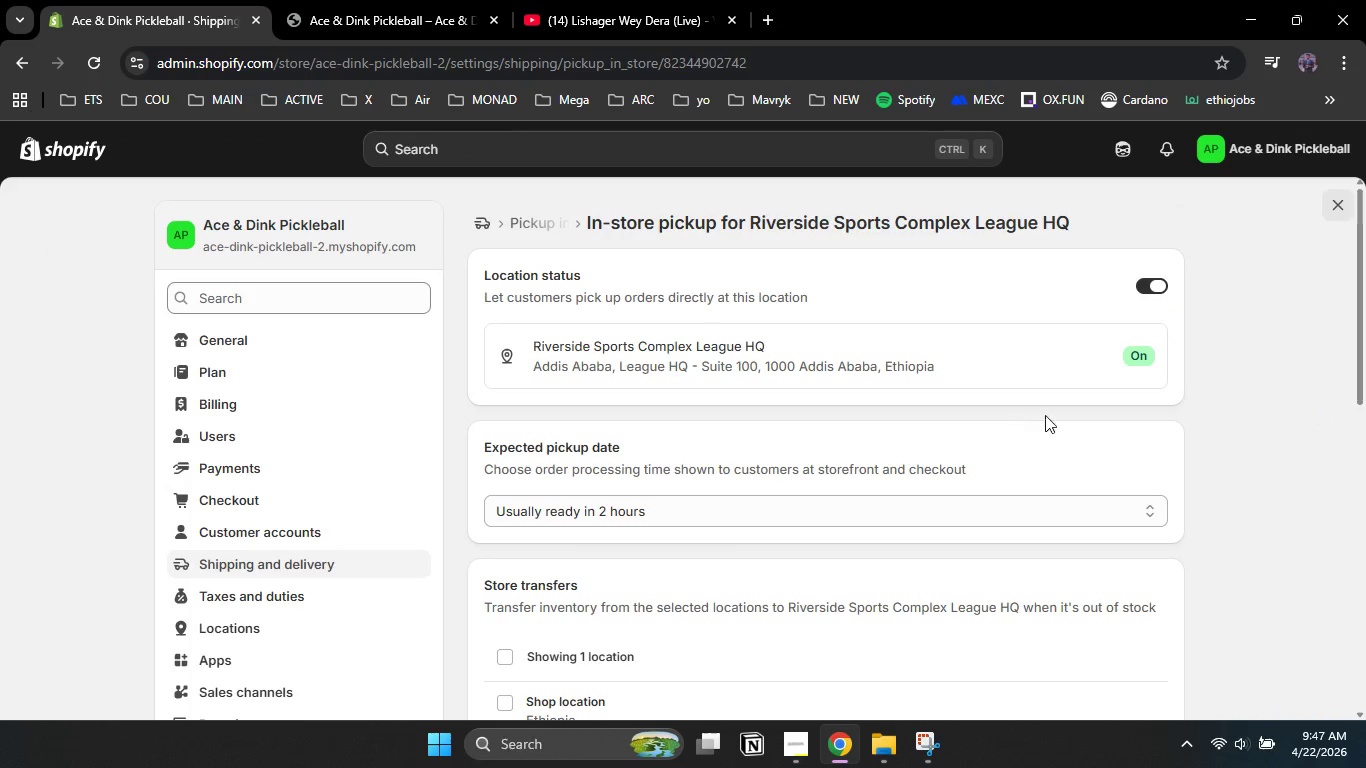 
left_click_drag(start_coordinate=[1361, 358], to_coordinate=[1365, 386])
 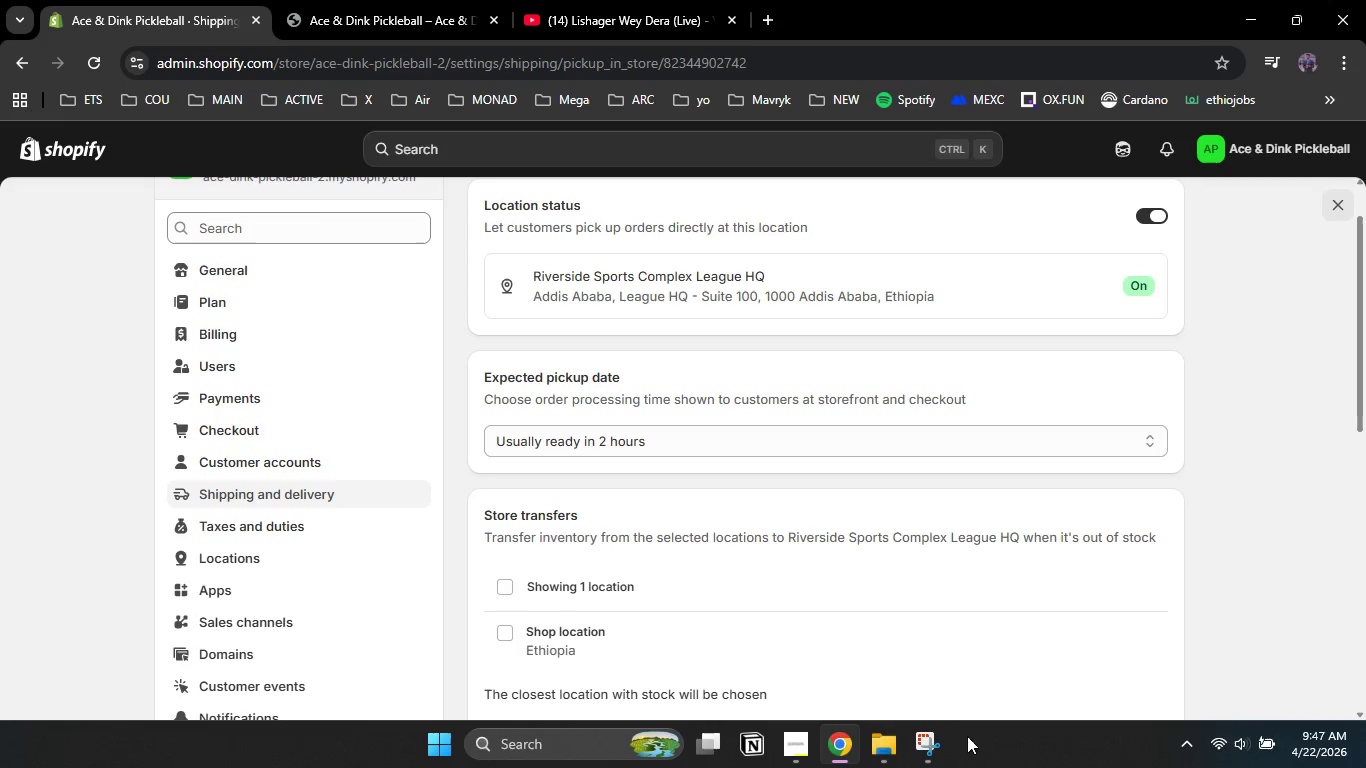 
left_click([937, 748])